 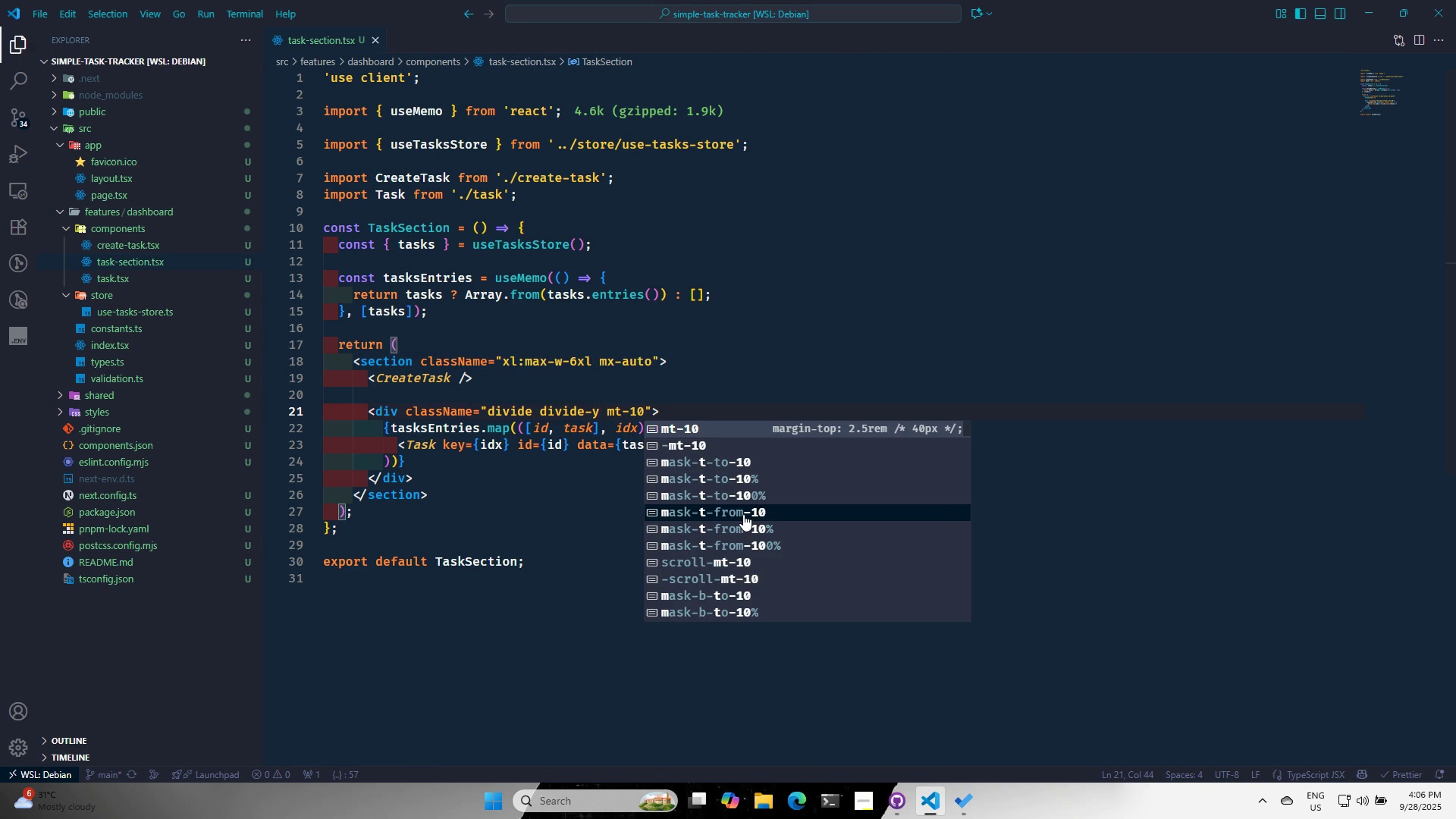 
key(Control+S)
 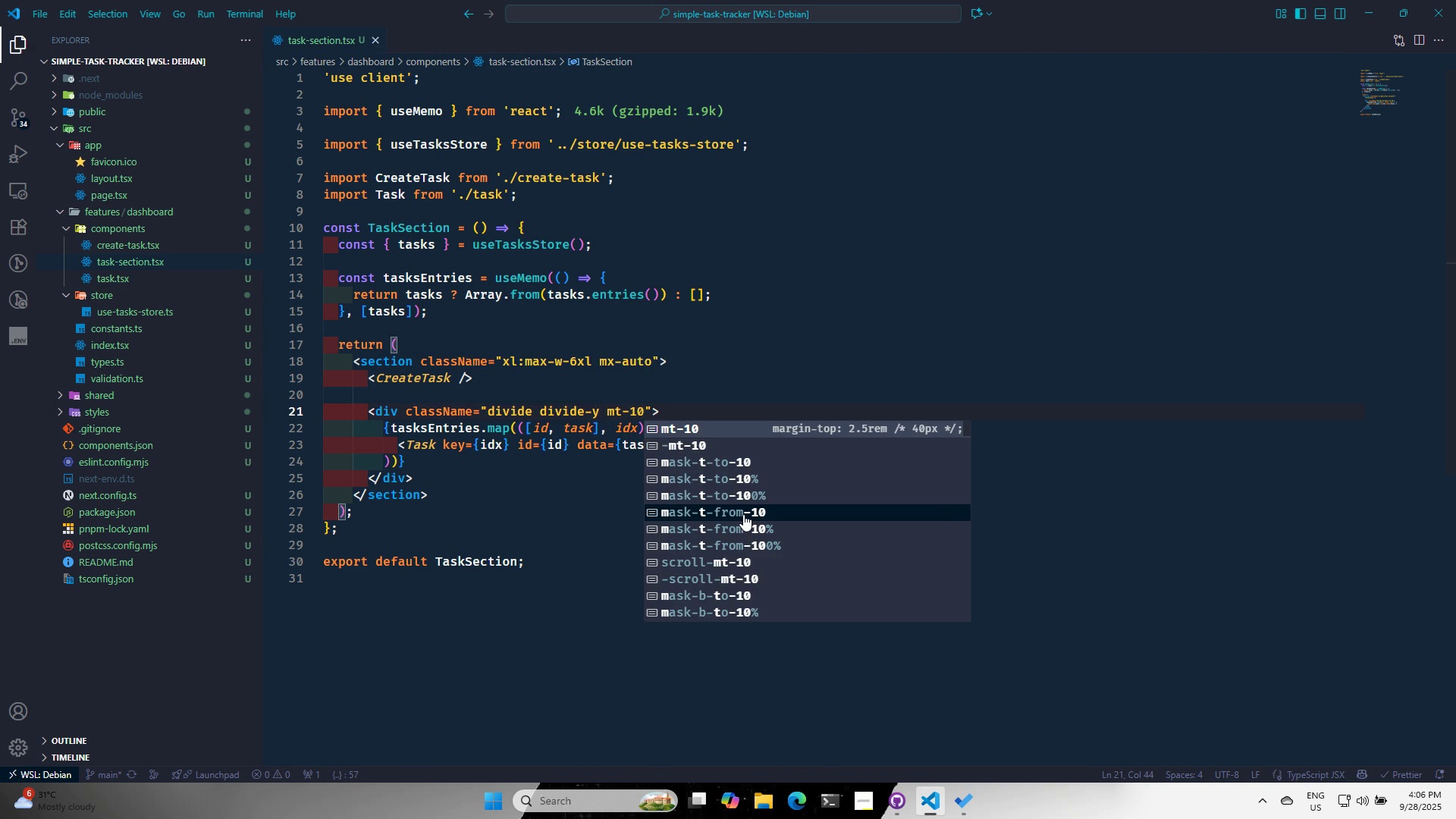 
key(Alt+AltLeft)
 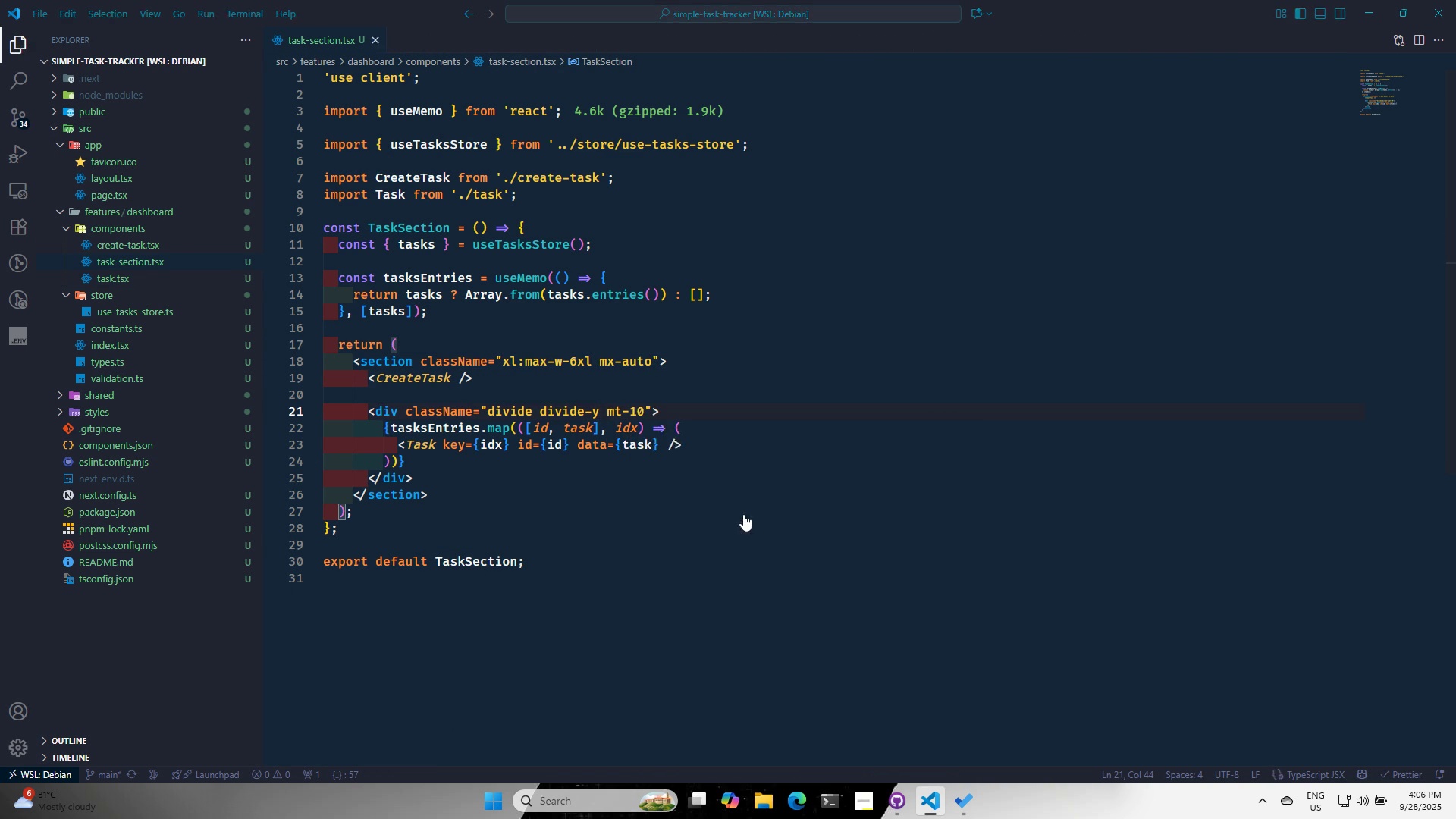 
key(Alt+Tab)
 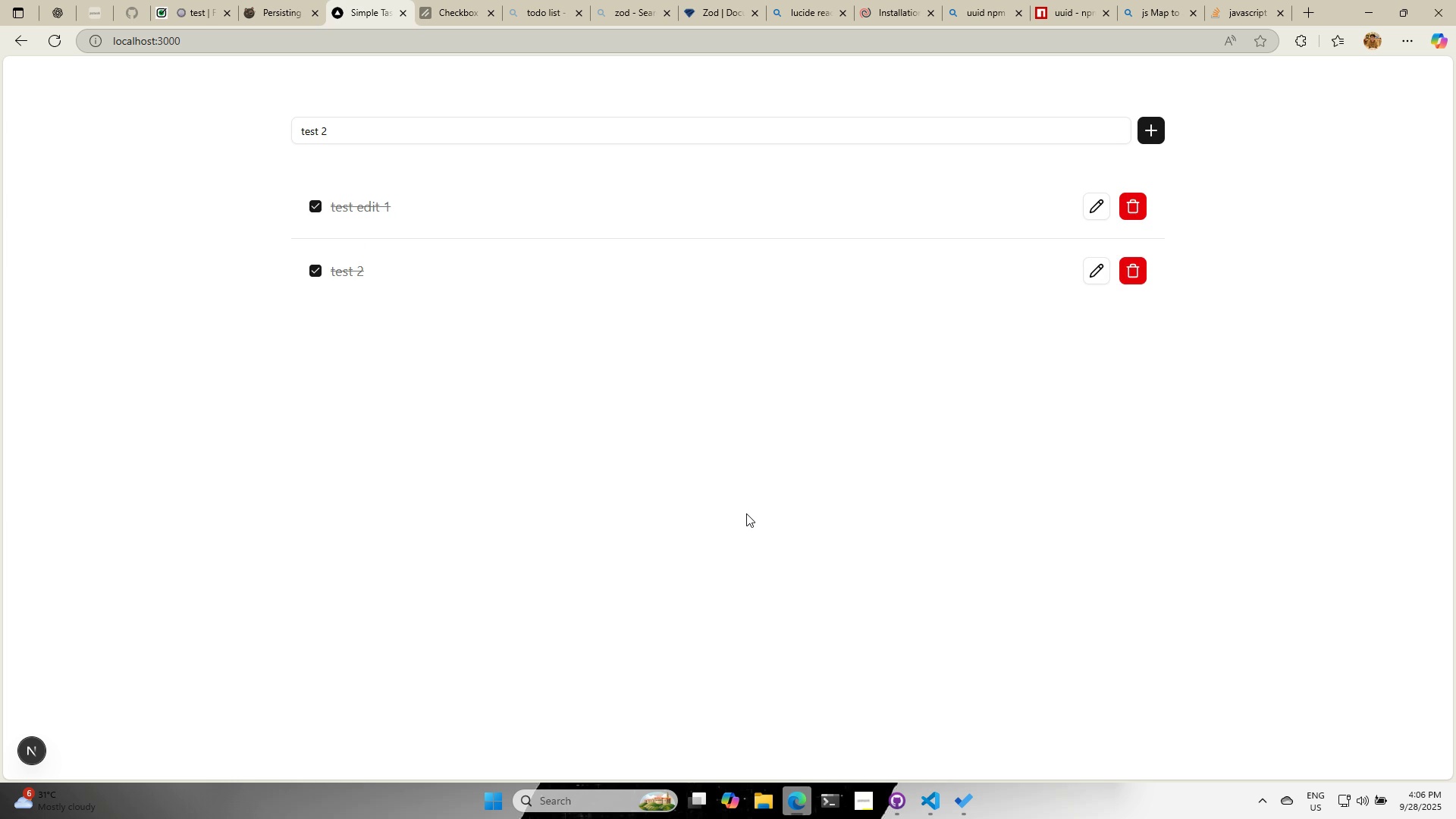 
key(Alt+AltLeft)
 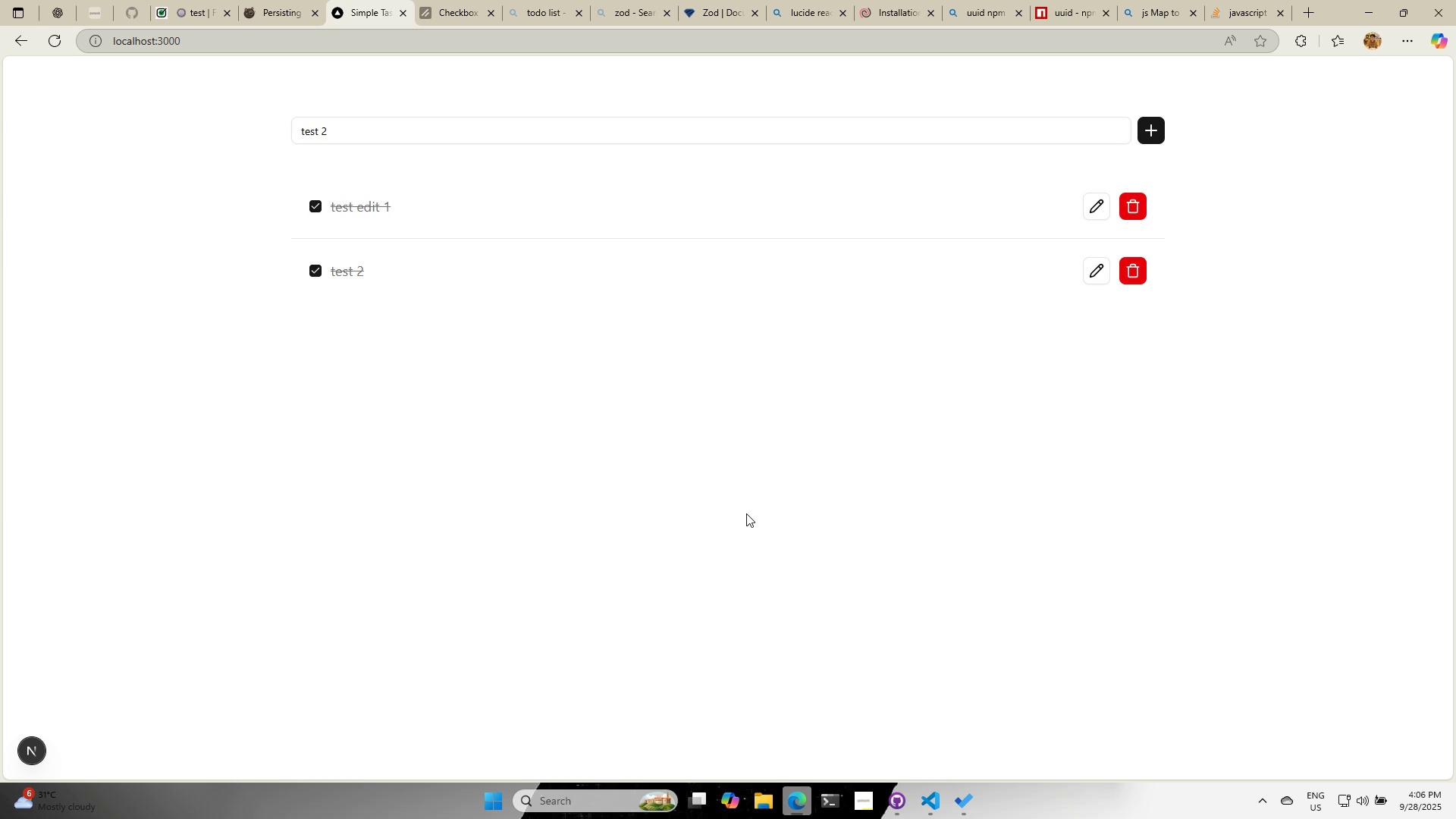 
key(Alt+Tab)
 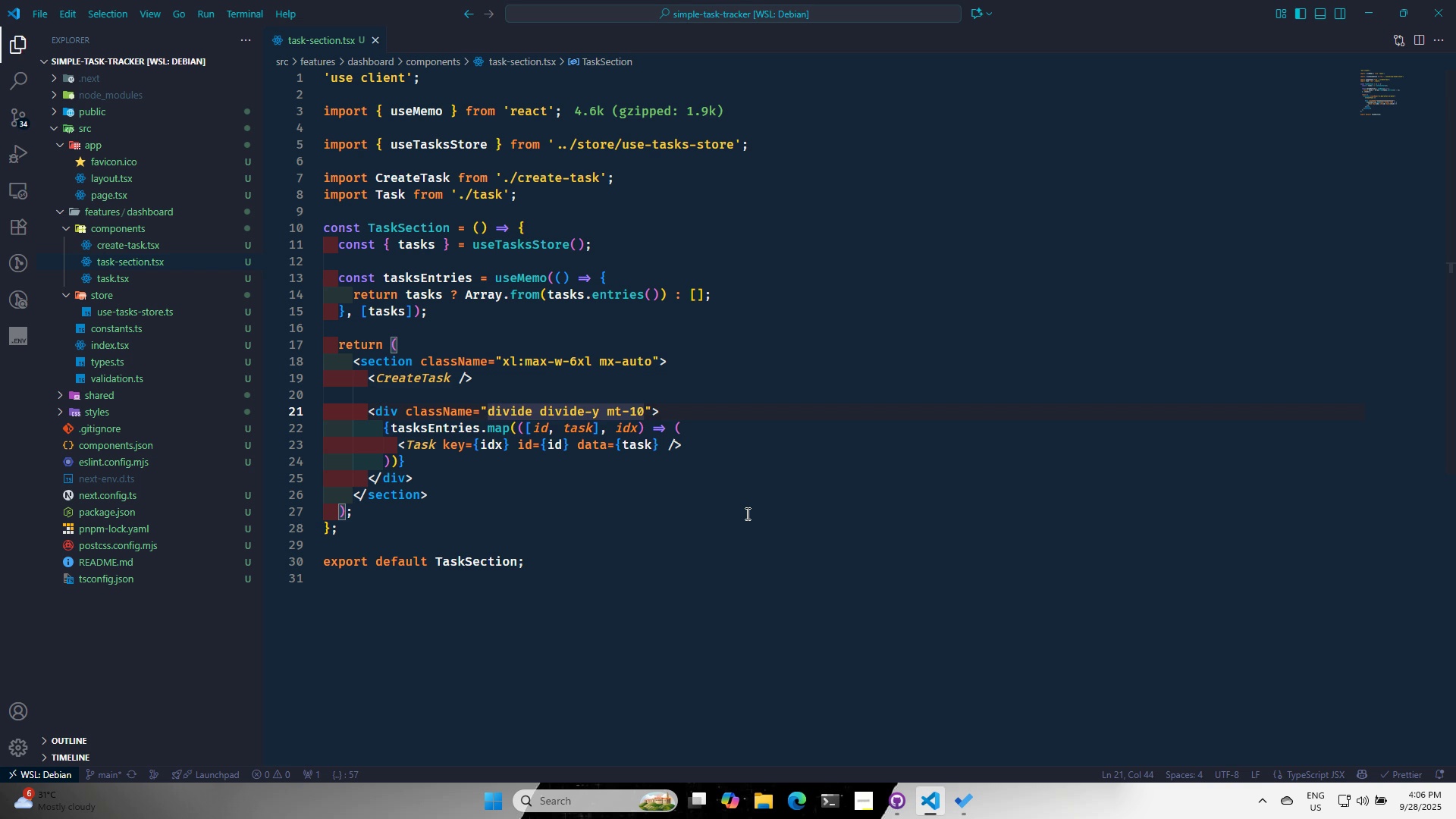 
key(Backspace)
 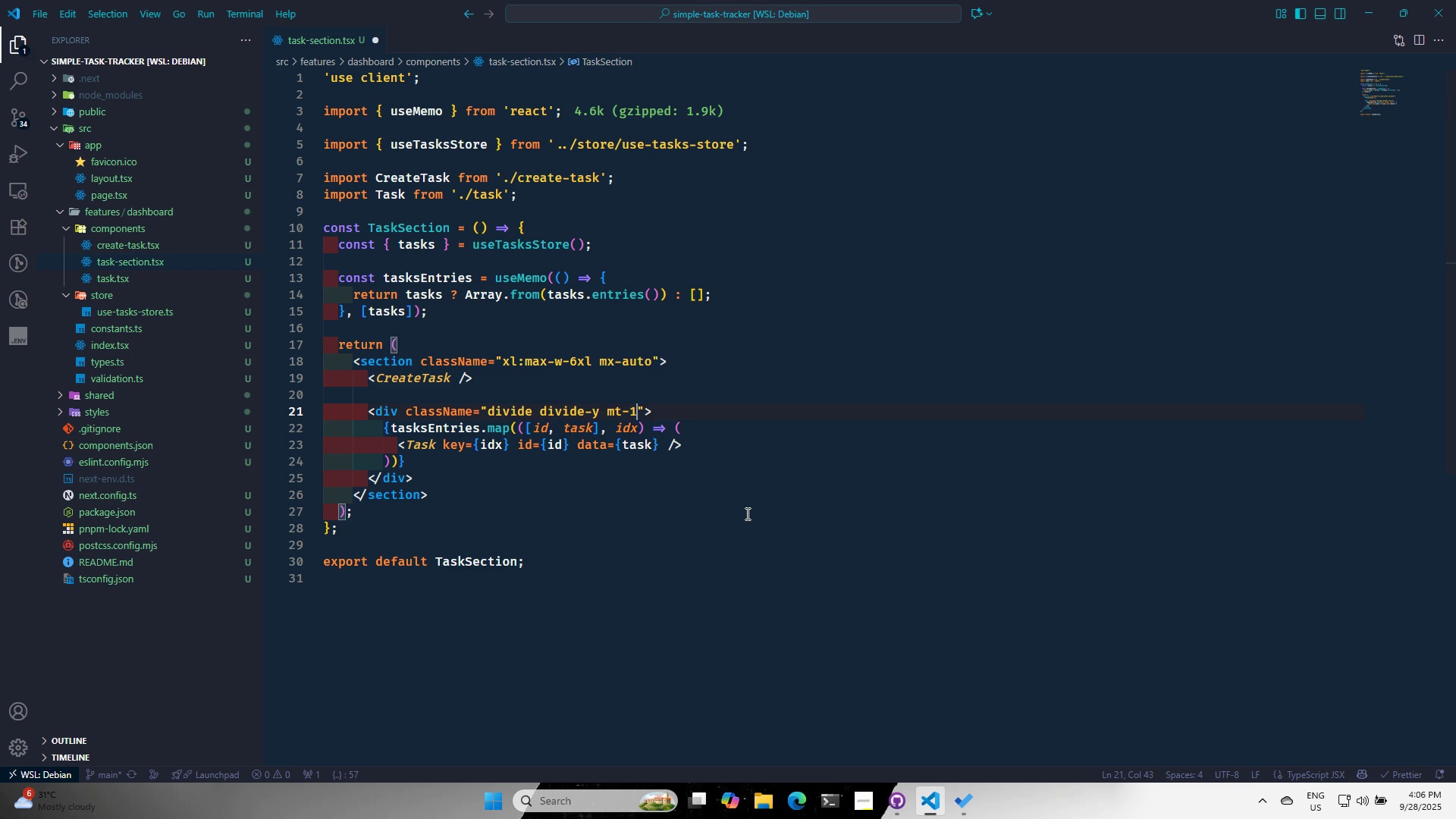 
key(Backspace)
 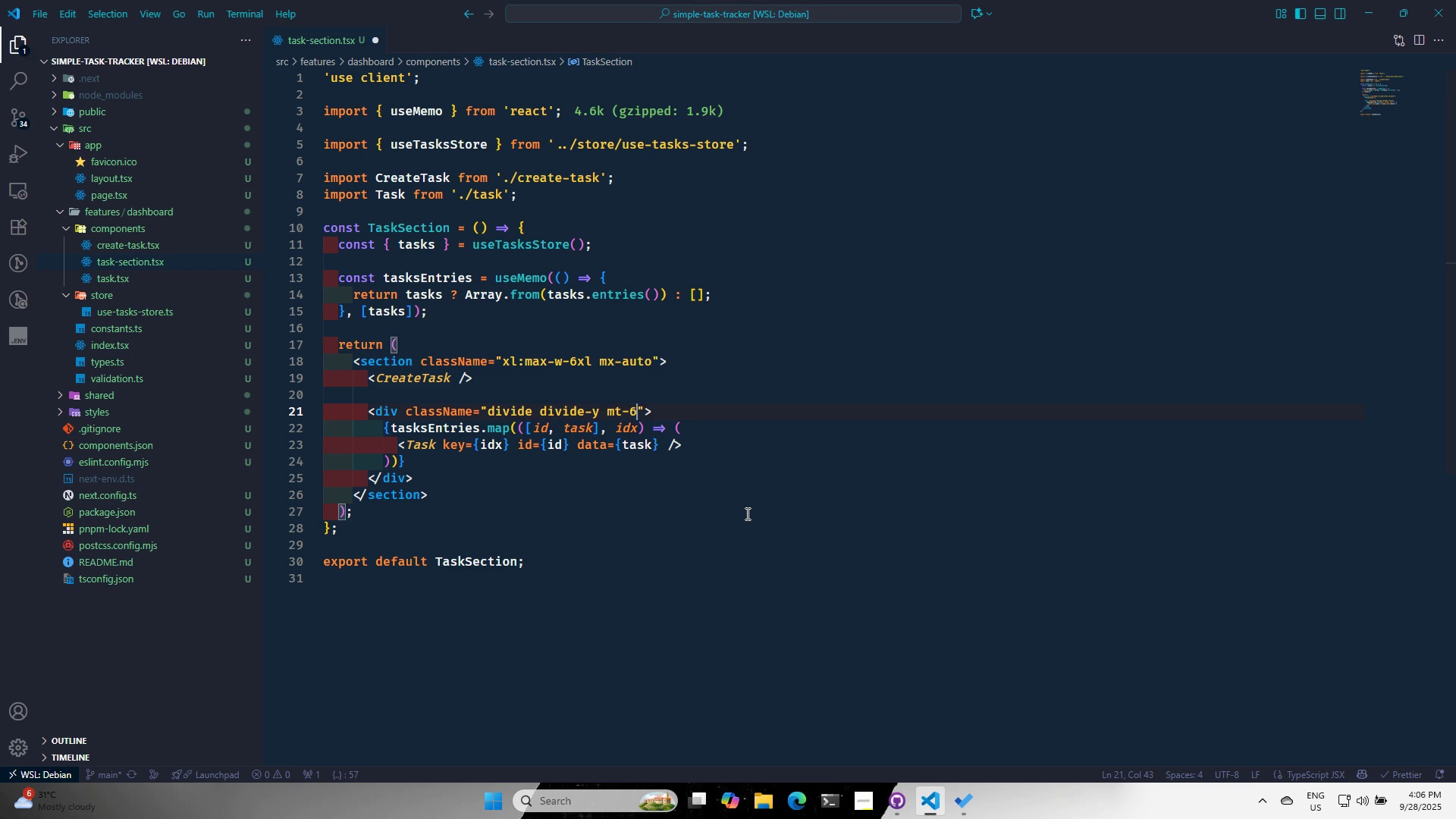 
key(6)
 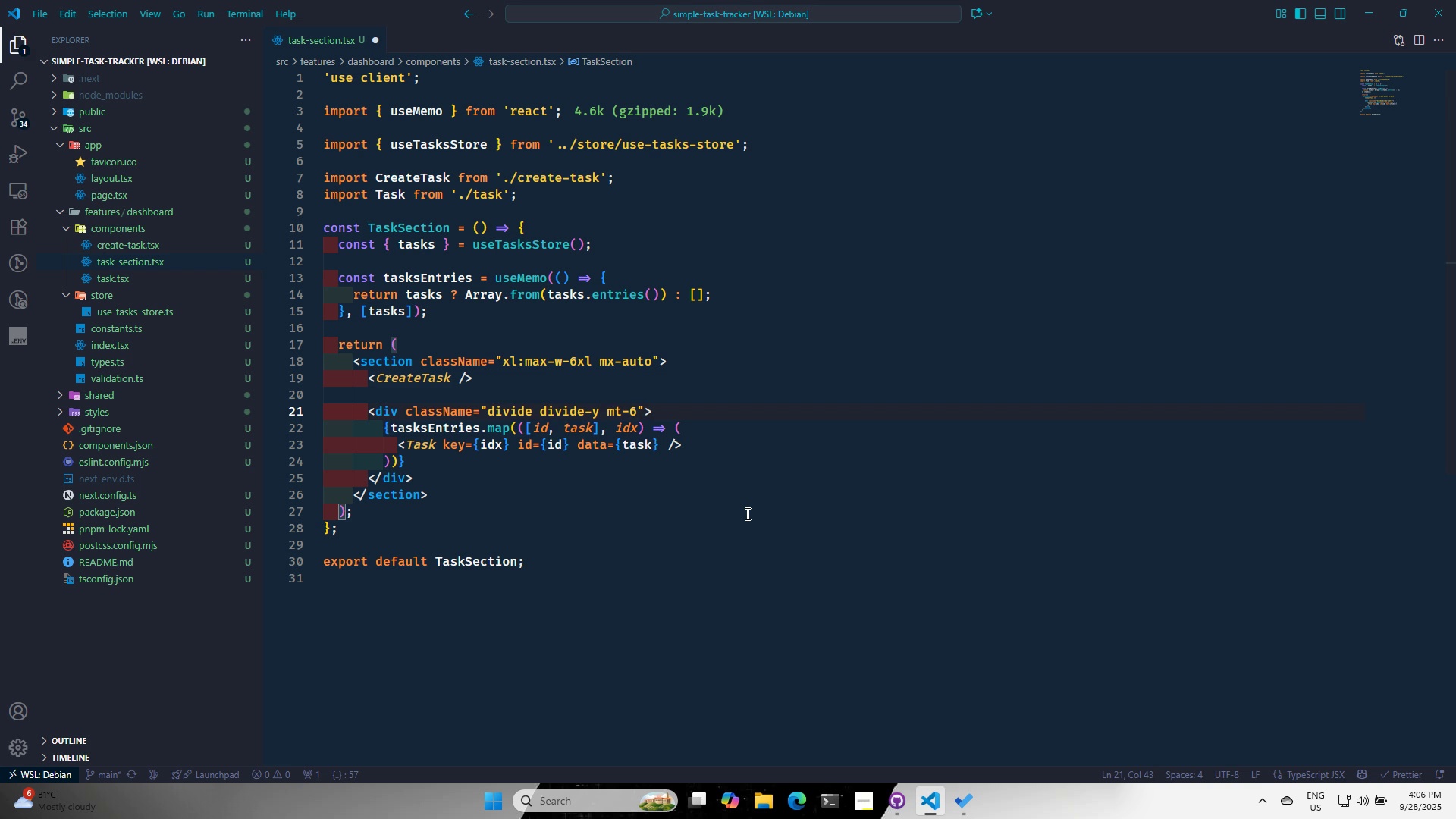 
key(Backspace)
 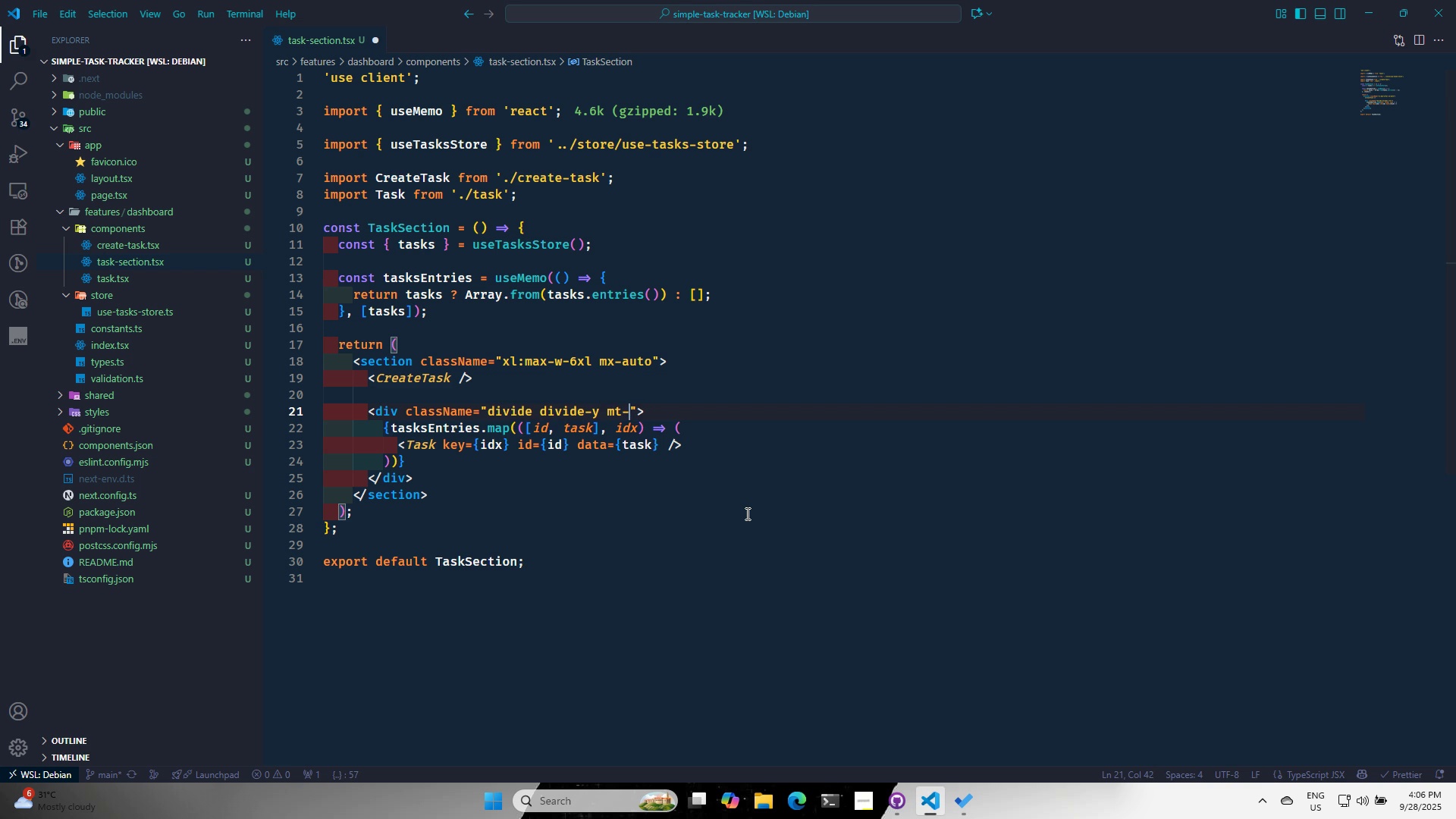 
key(5)